 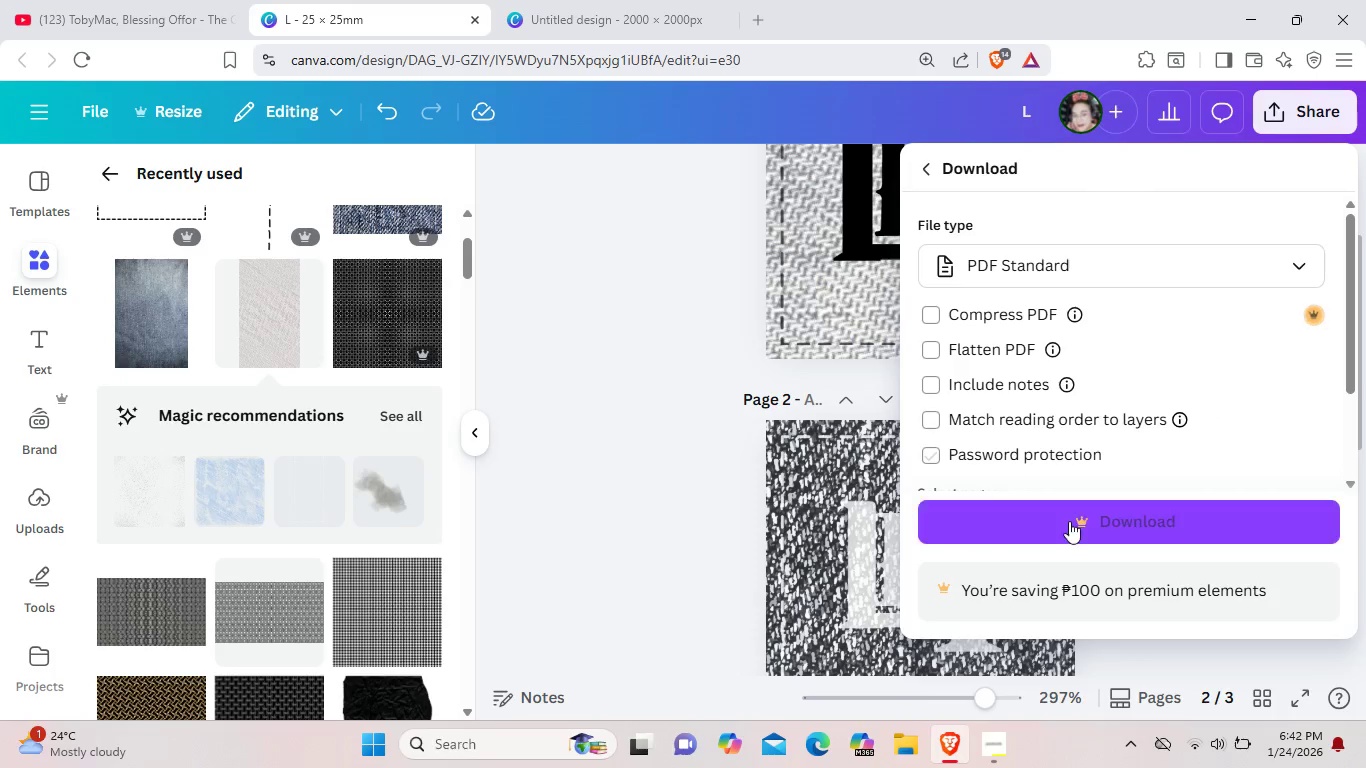 
left_click([1085, 520])
 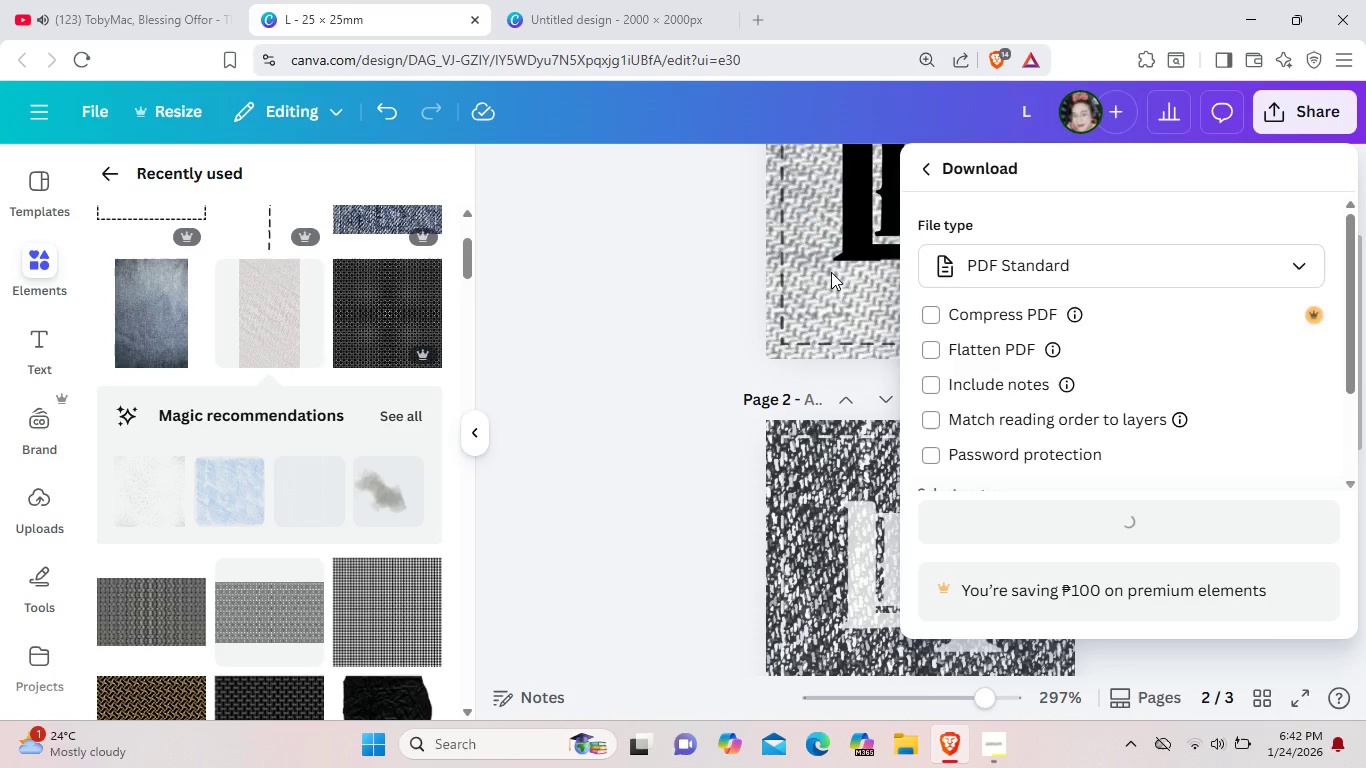 
wait(16.98)
 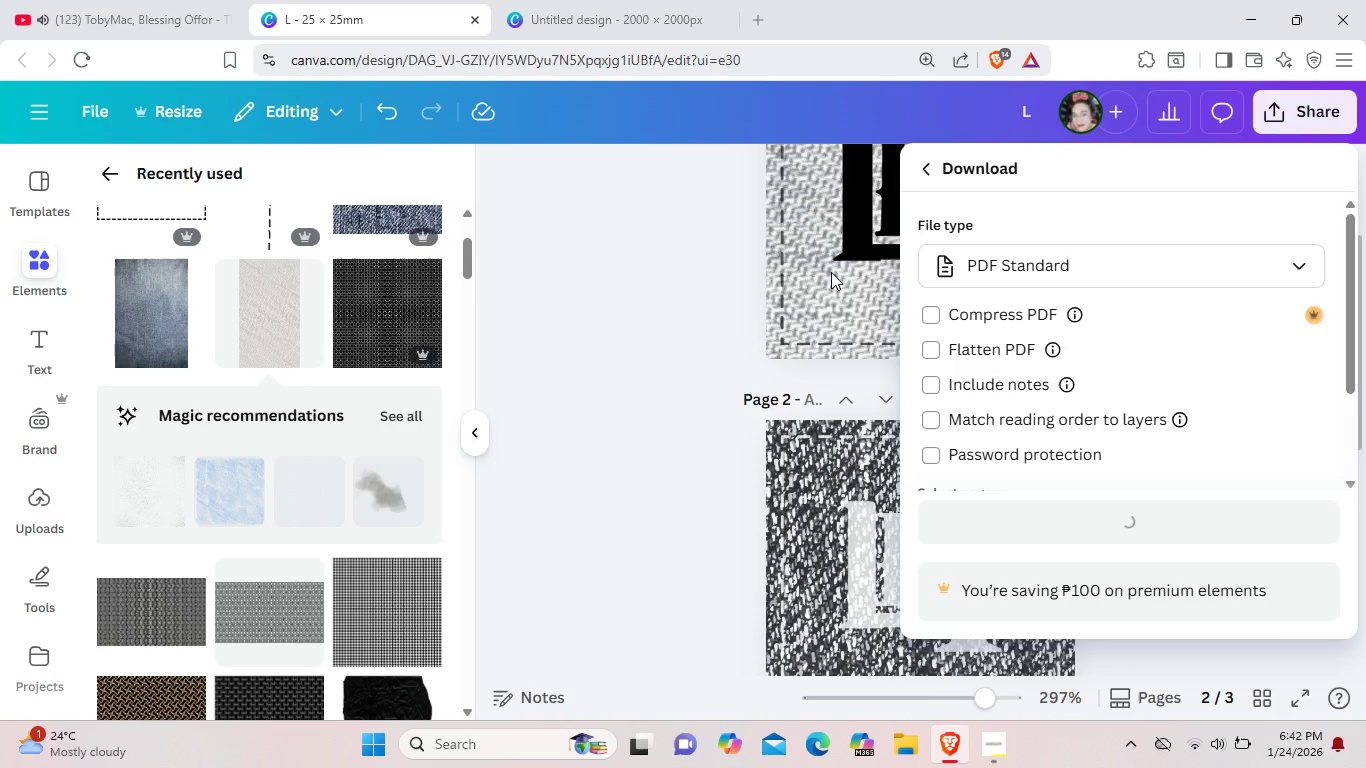 
left_click([822, 311])
 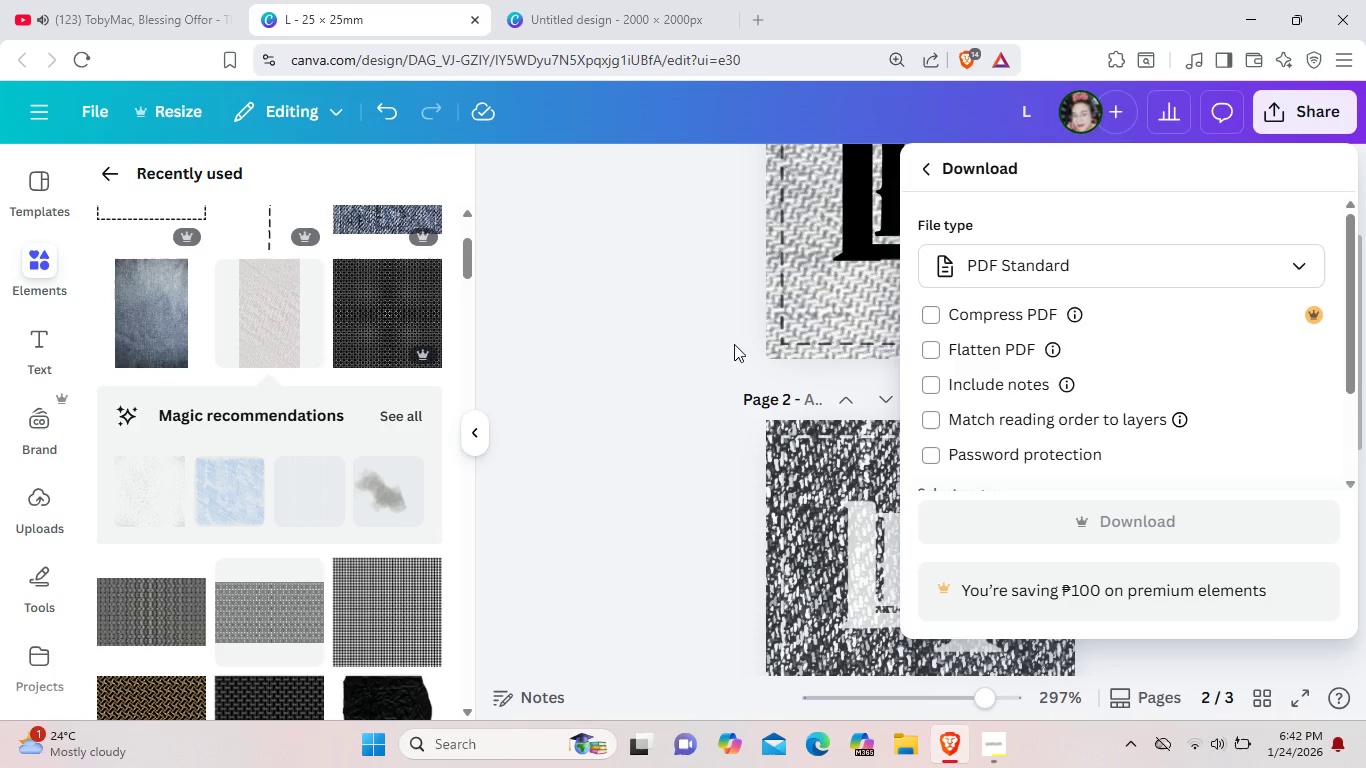 
left_click([710, 293])
 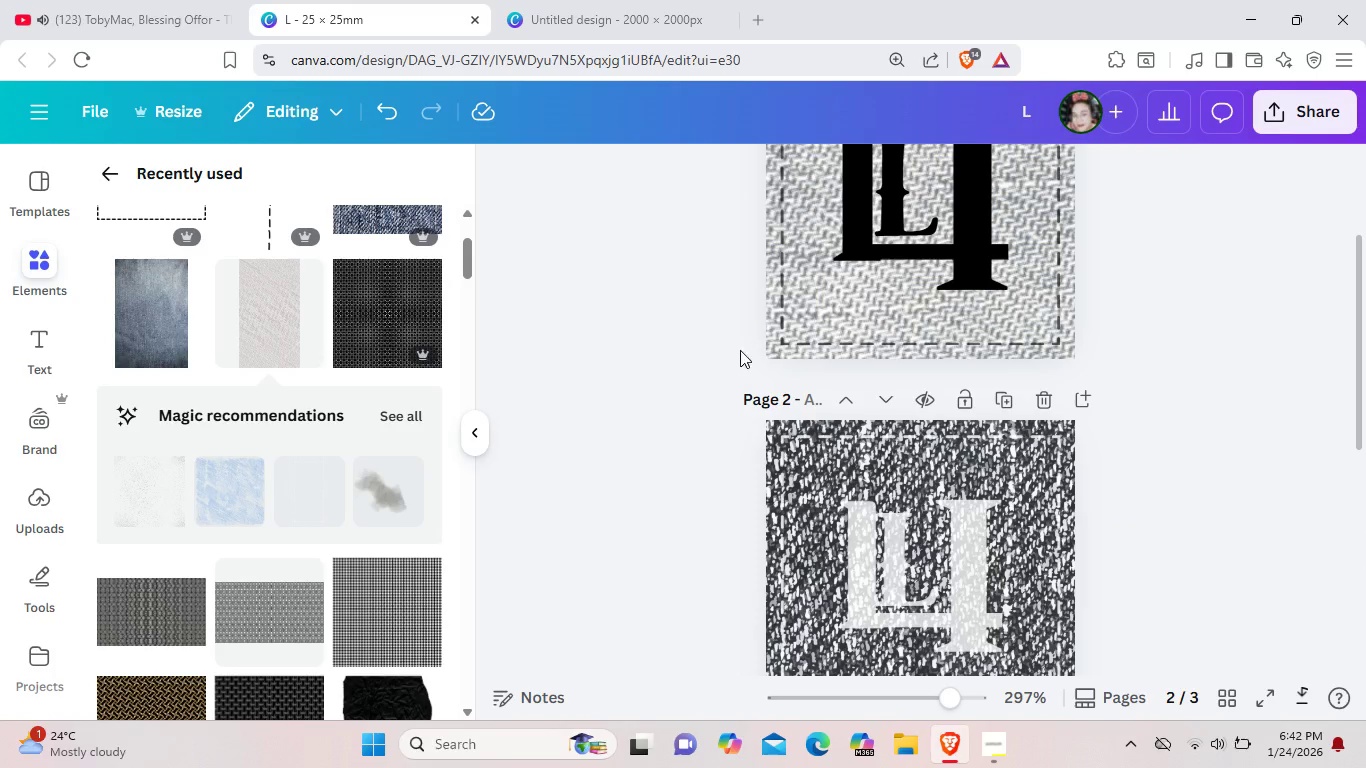 
scroll: coordinate [865, 298], scroll_direction: up, amount: 8.0
 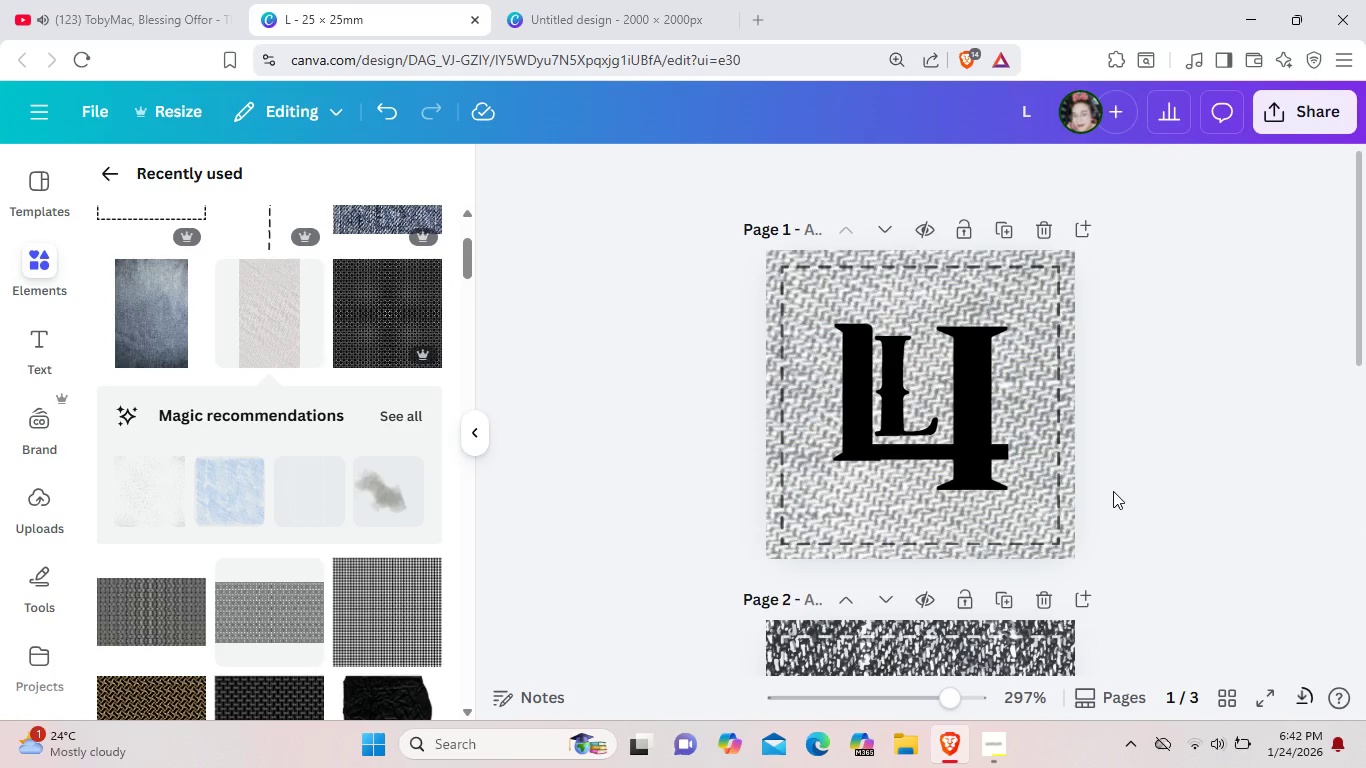 
key(Control+A)
 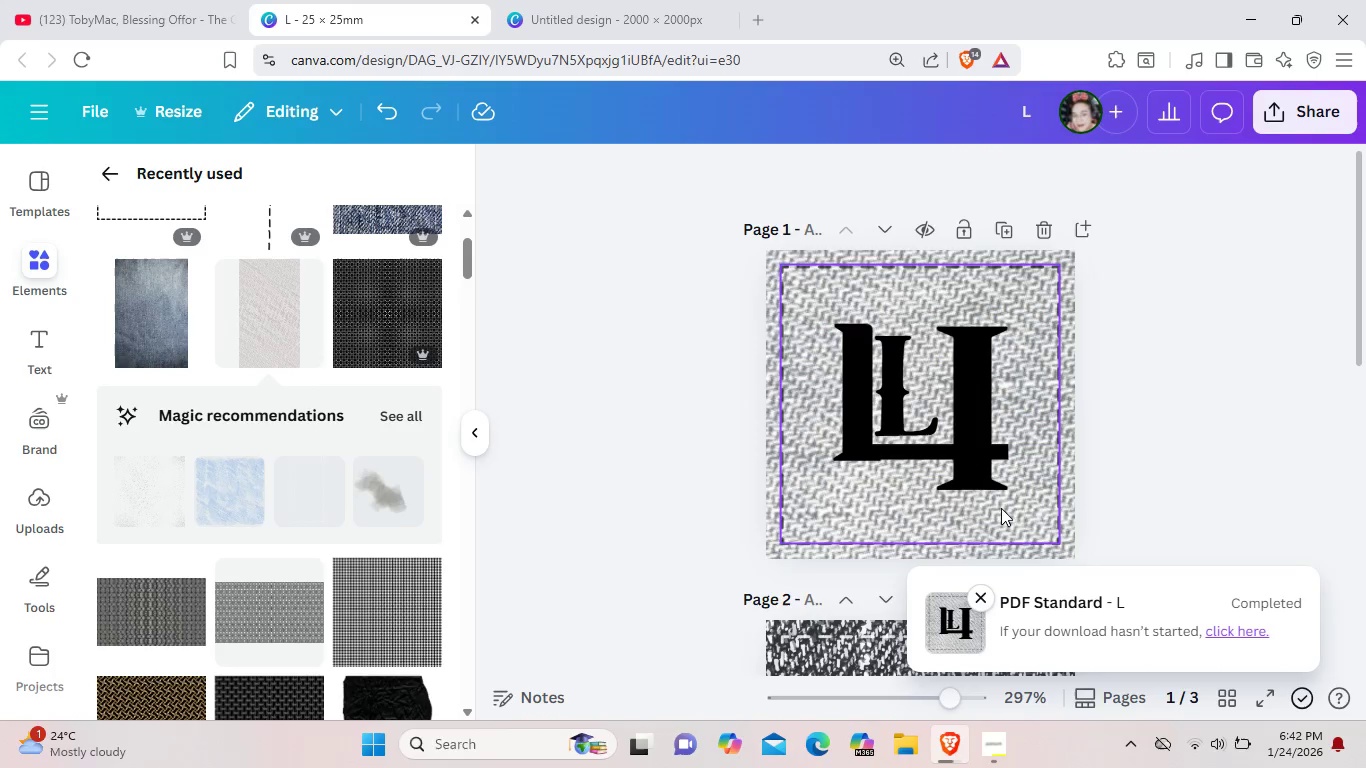 
double_click([996, 508])
 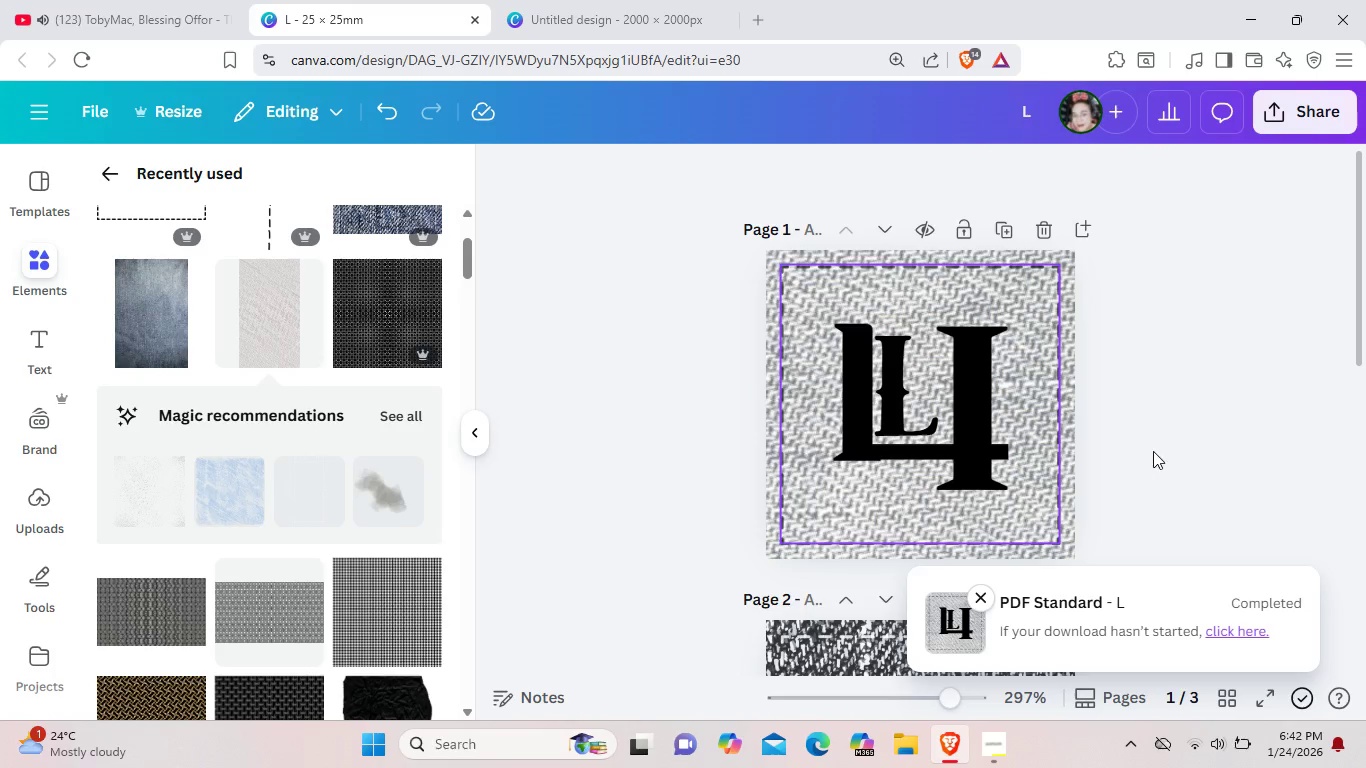 
left_click_drag(start_coordinate=[1186, 507], to_coordinate=[693, 331])
 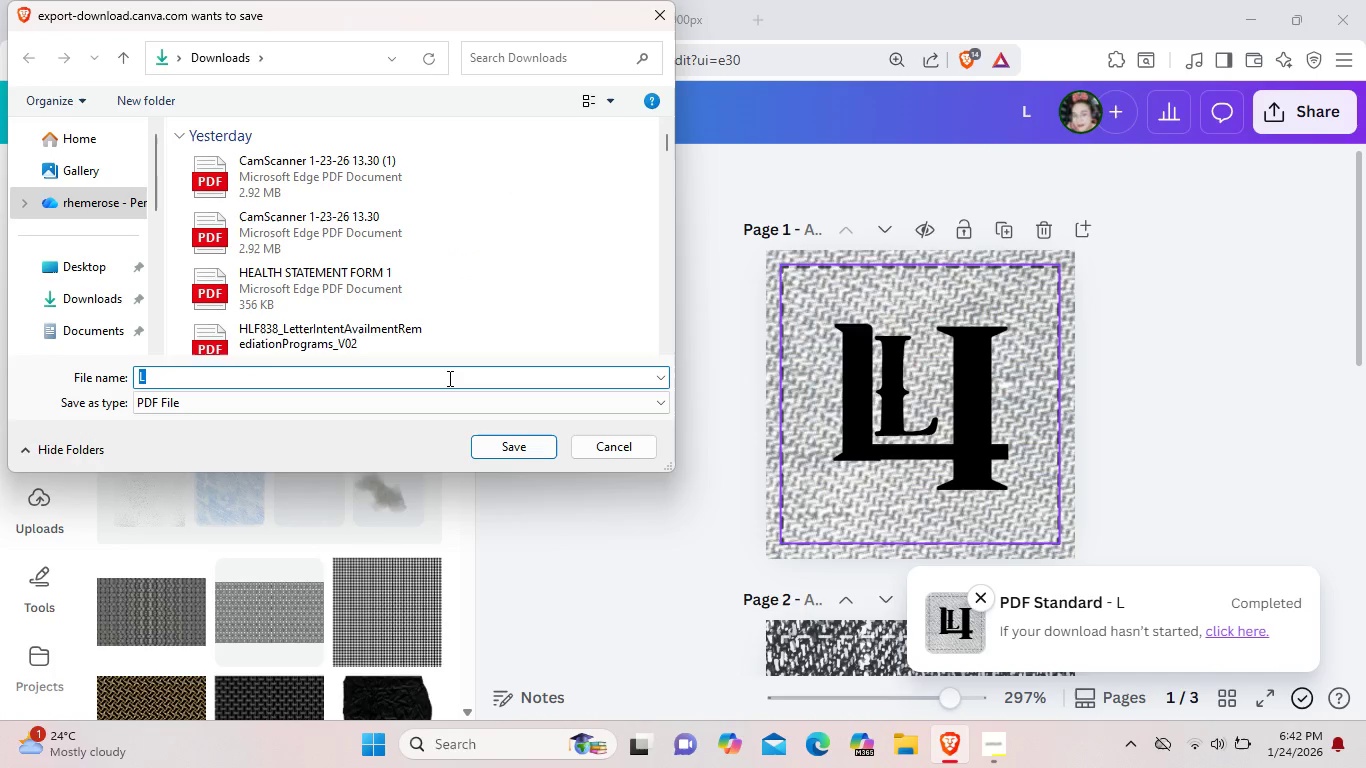 
wait(6.41)
 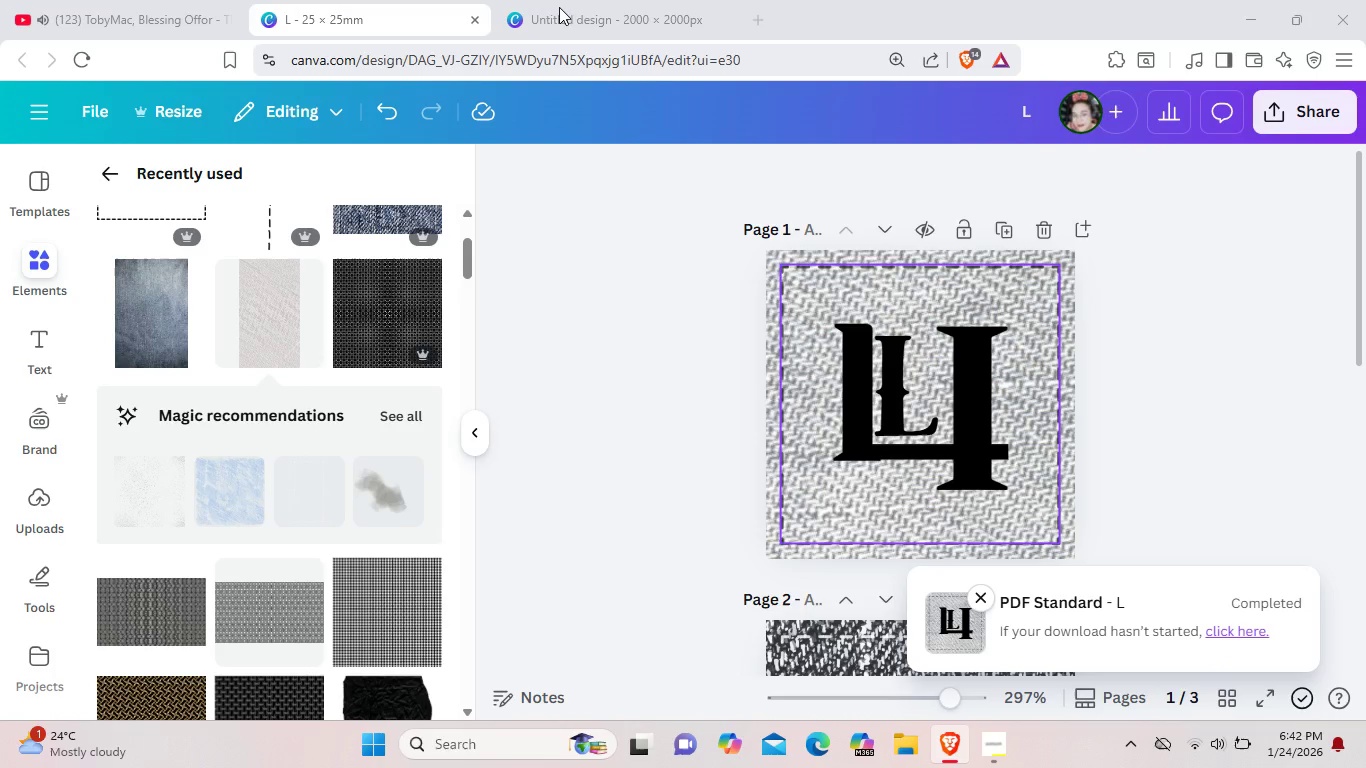 
left_click([448, 378])
 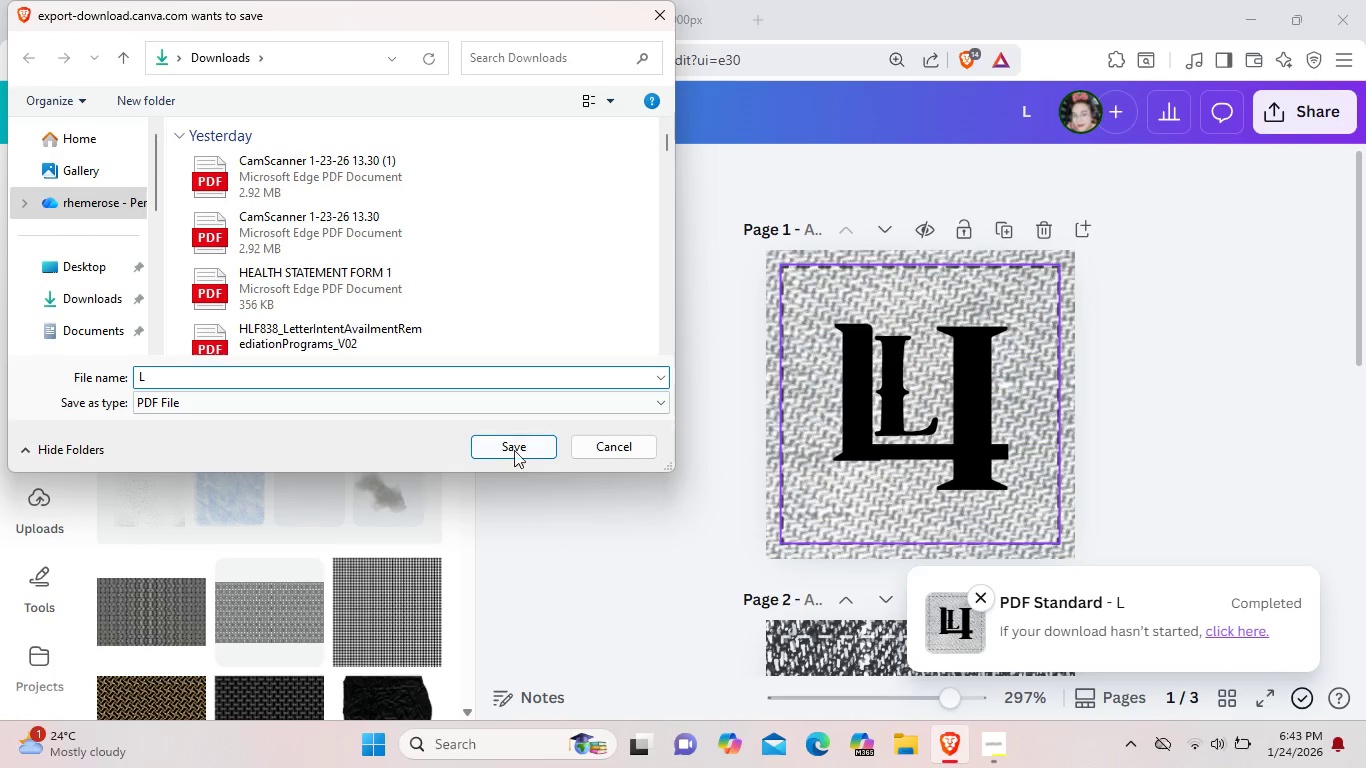 
left_click([514, 444])
 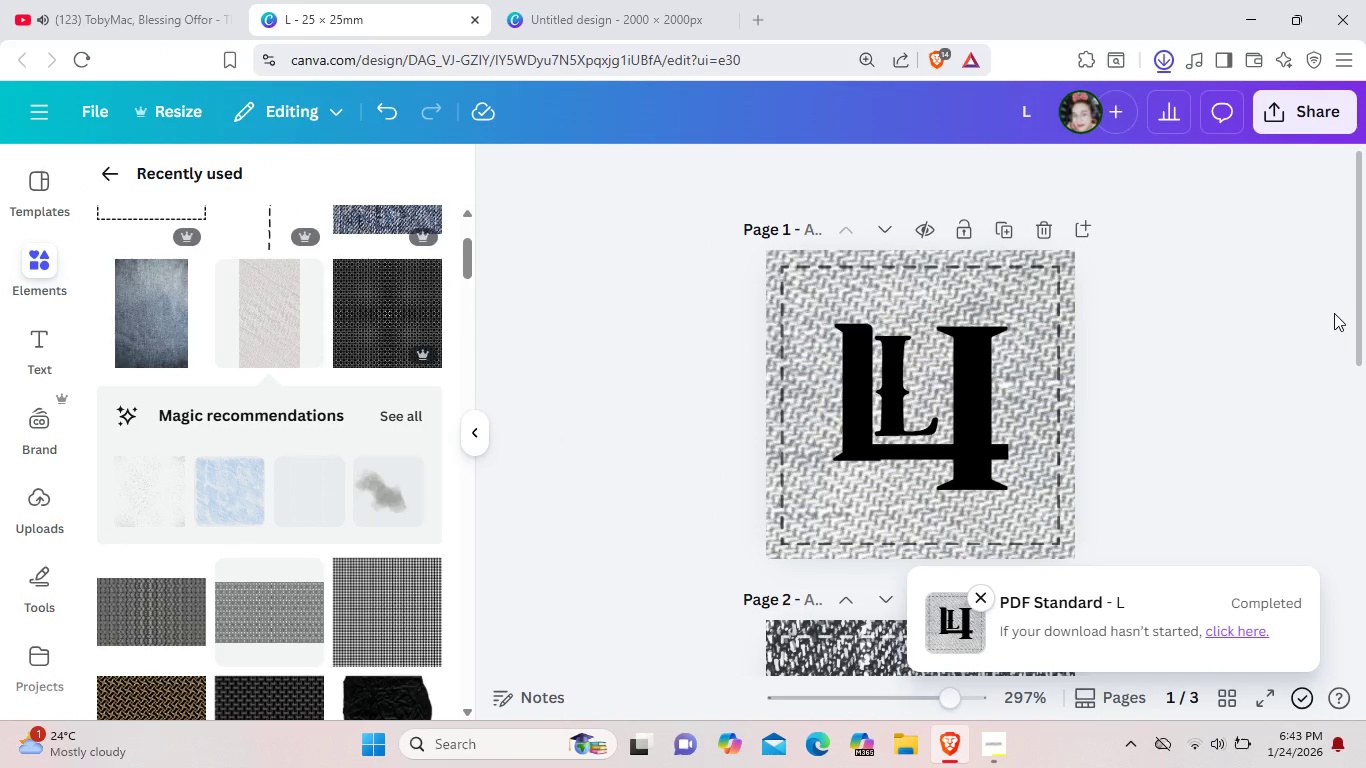 
mouse_move([1266, 321])
 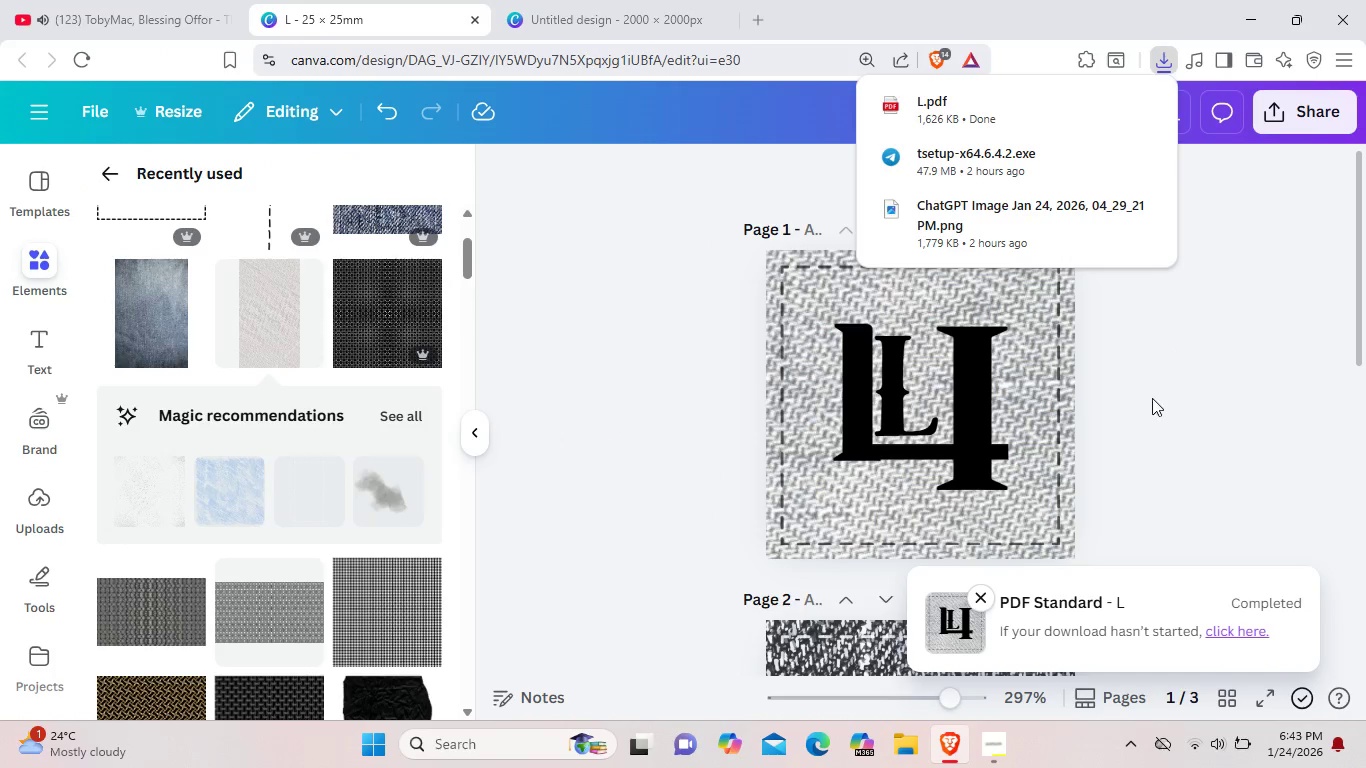 
left_click([1154, 398])
 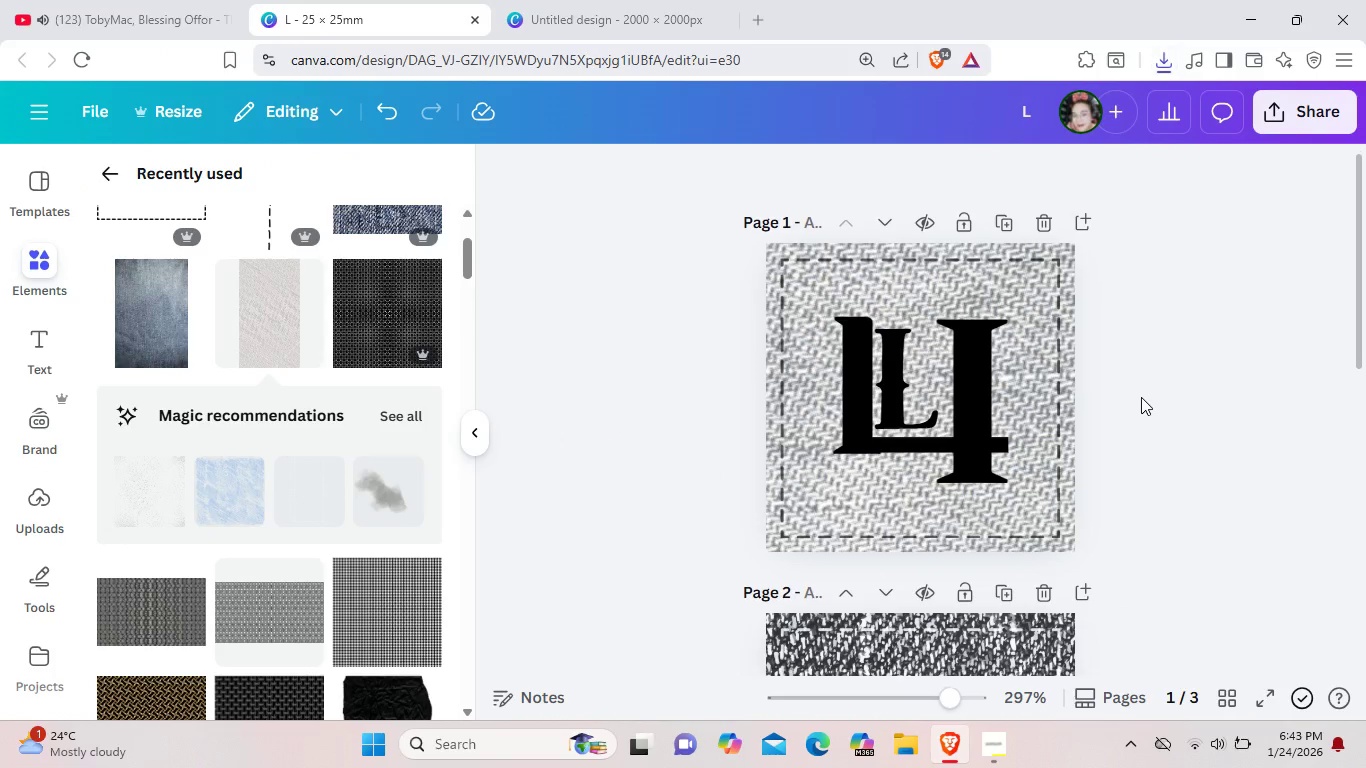 
scroll: coordinate [1141, 397], scroll_direction: down, amount: 3.0
 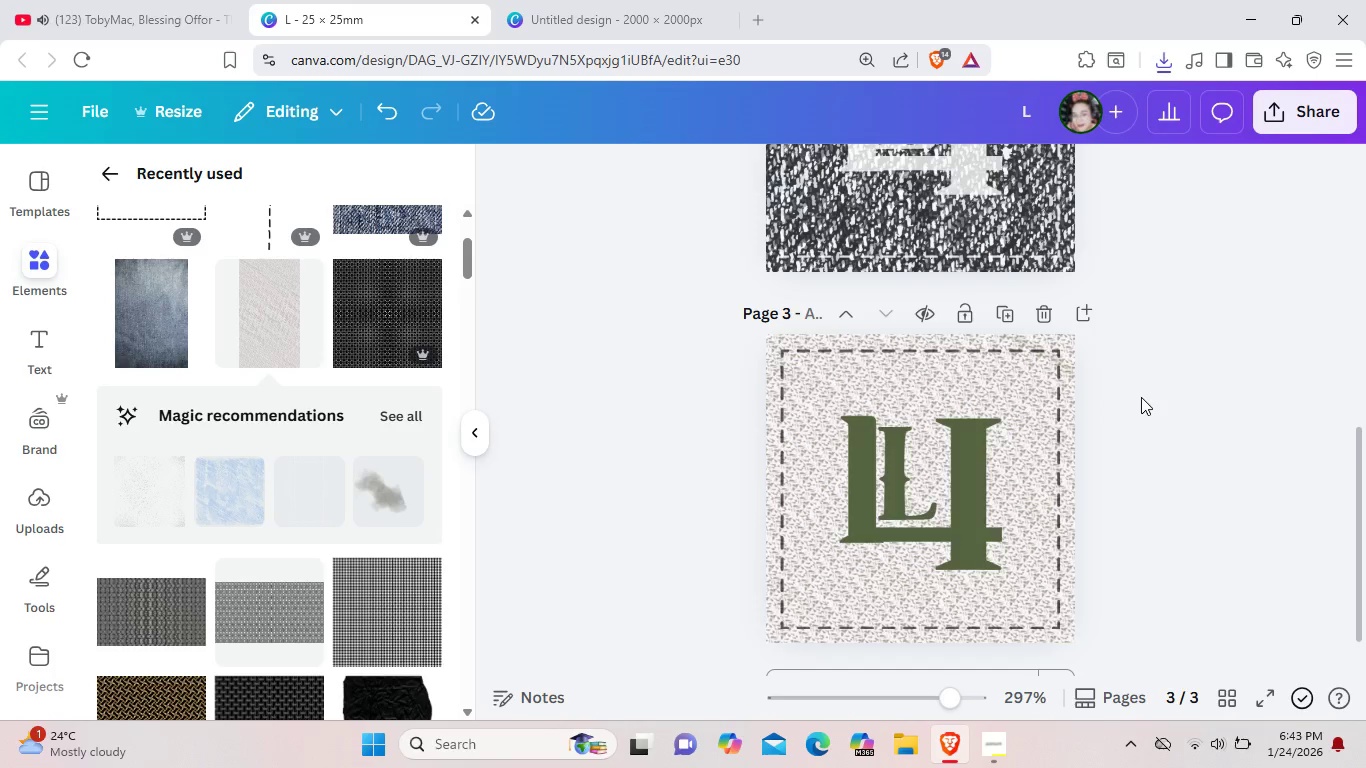 
scroll: coordinate [1140, 396], scroll_direction: up, amount: 10.0
 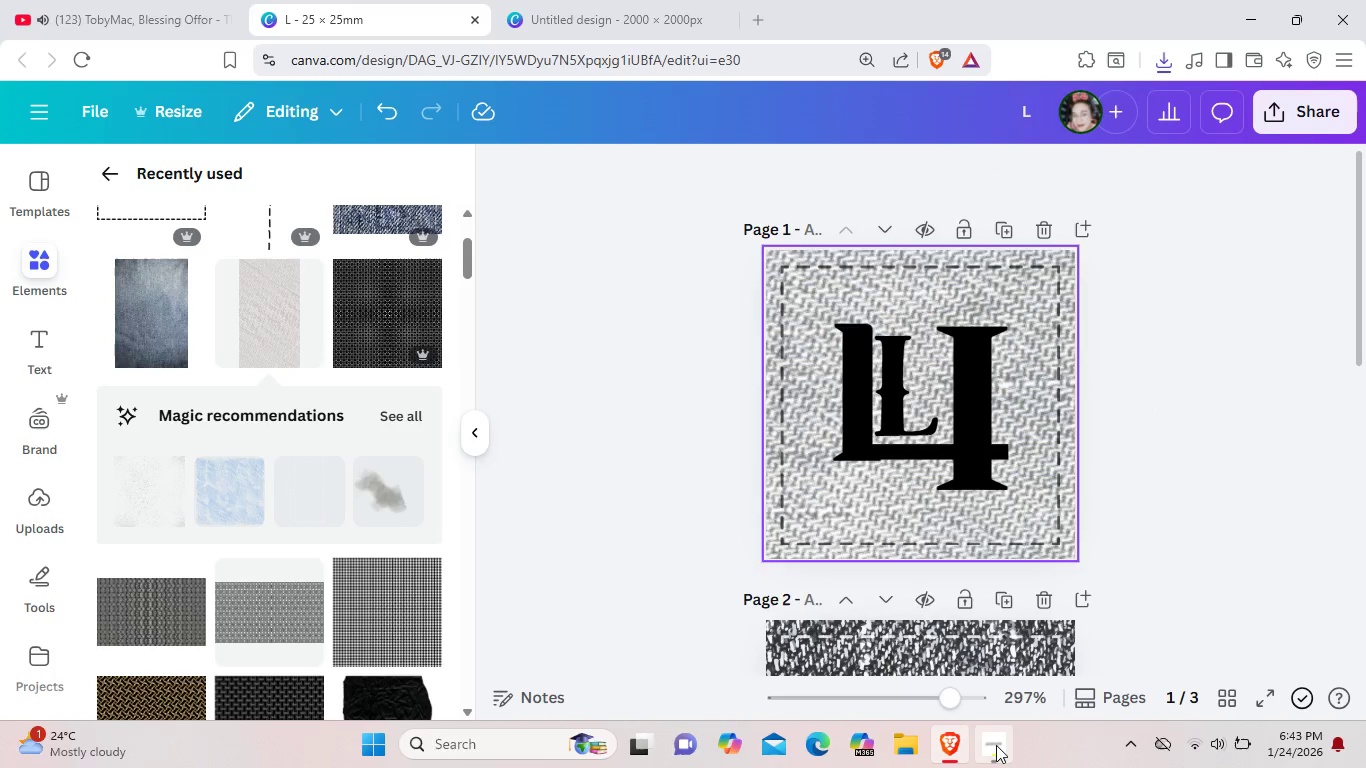 
left_click([997, 744])